 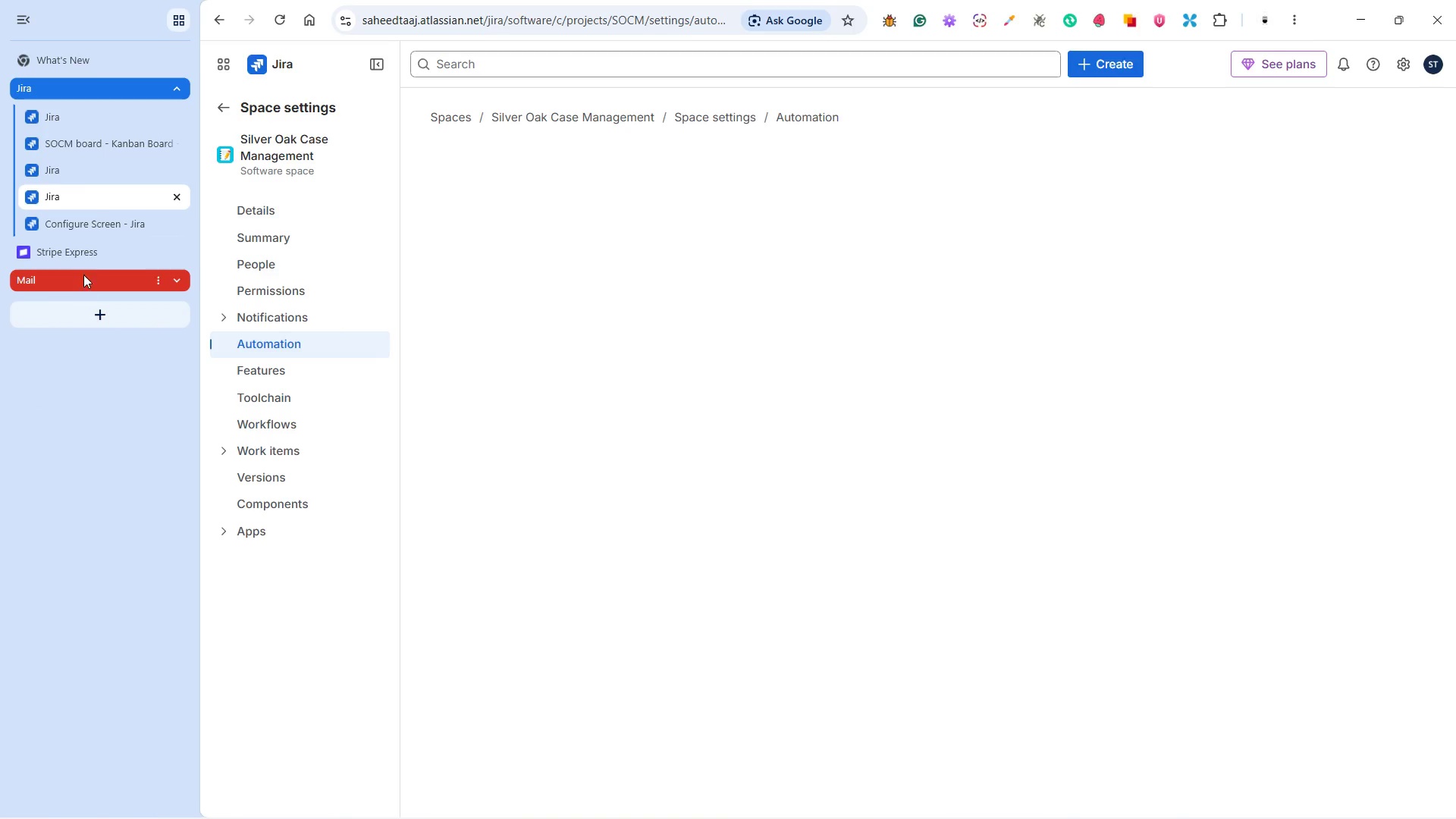 
left_click([124, 140])
 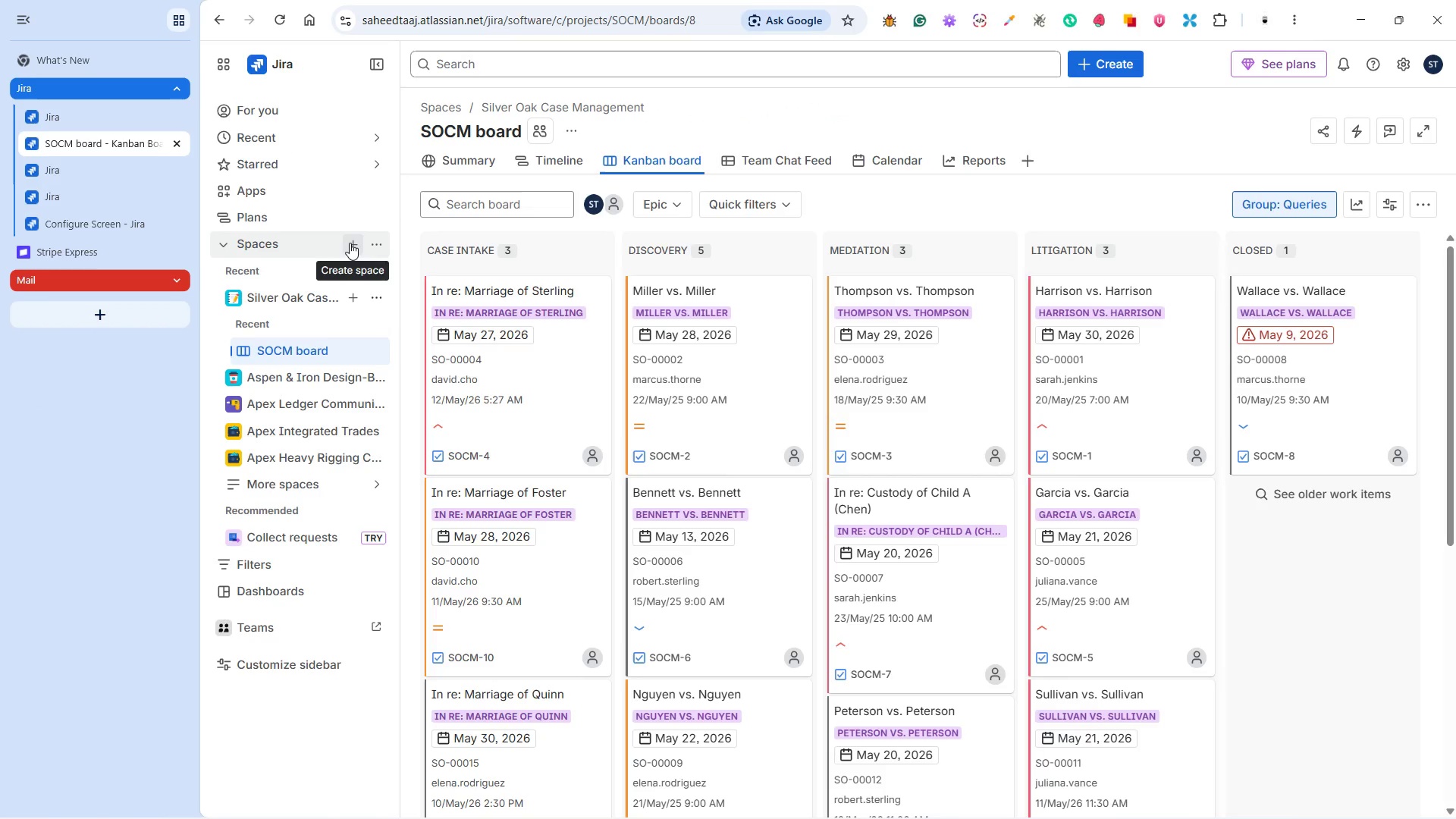 
wait(6.03)
 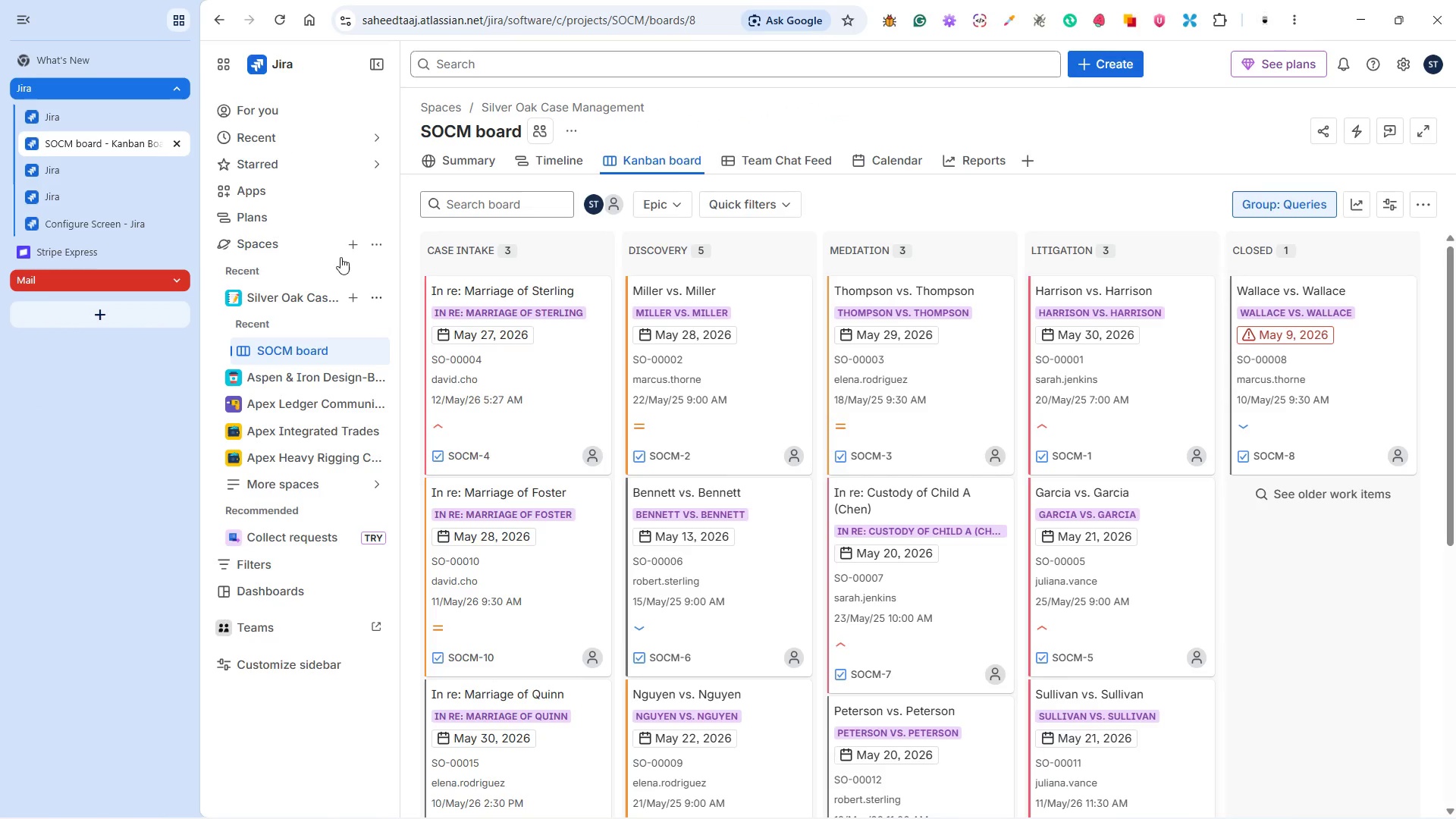 
left_click([350, 243])
 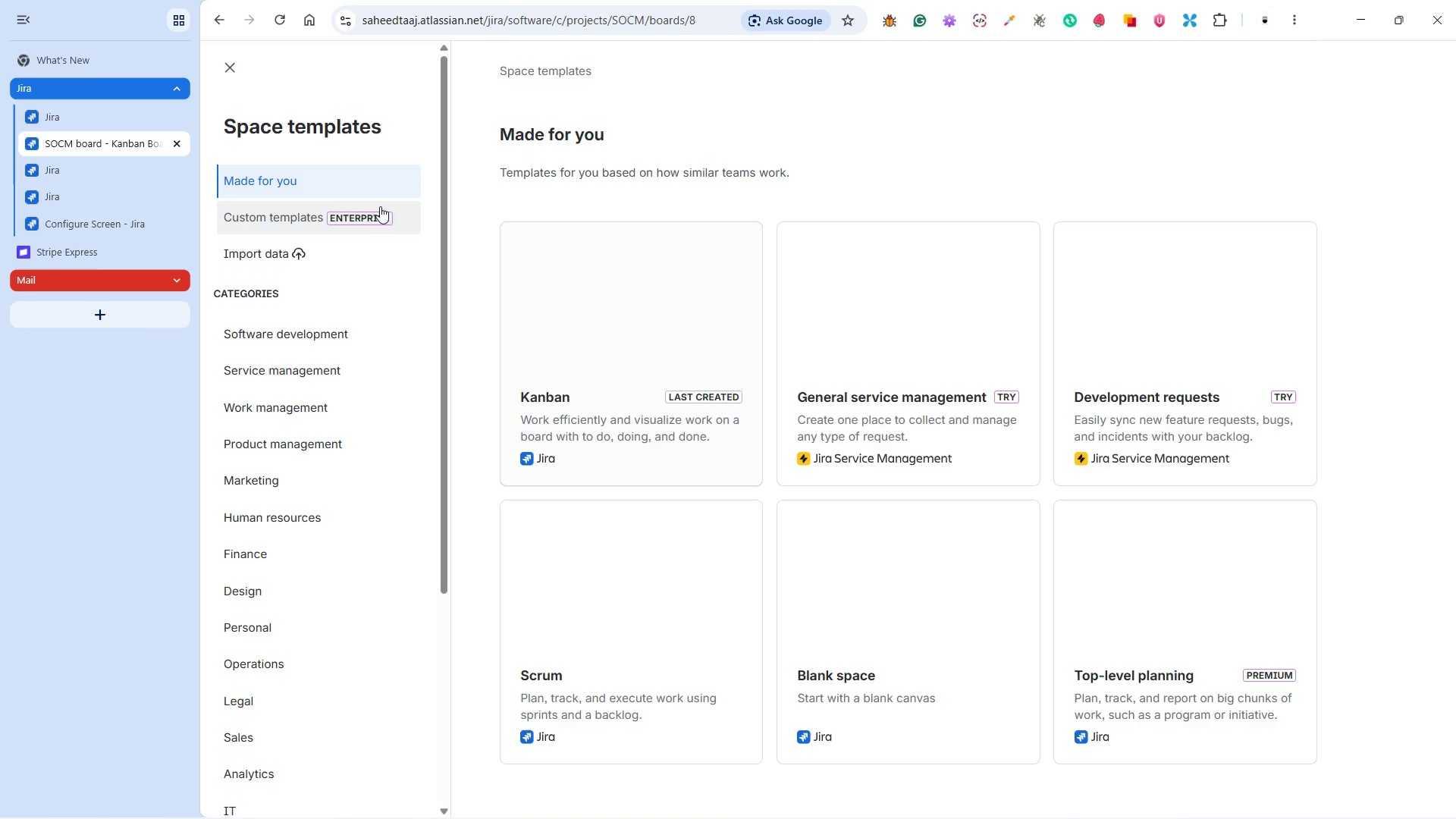 
left_click([228, 68])
 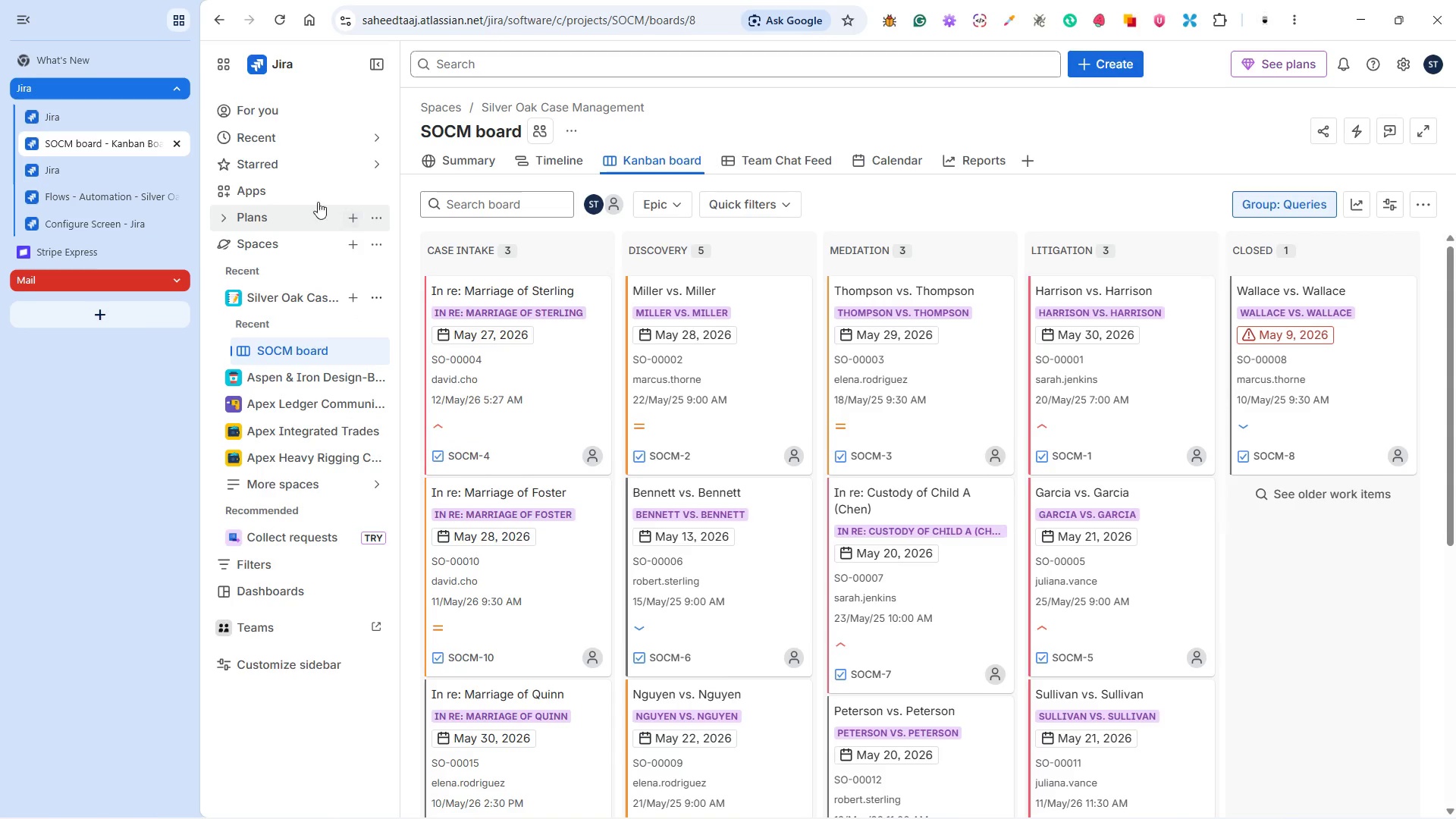 
wait(20.67)
 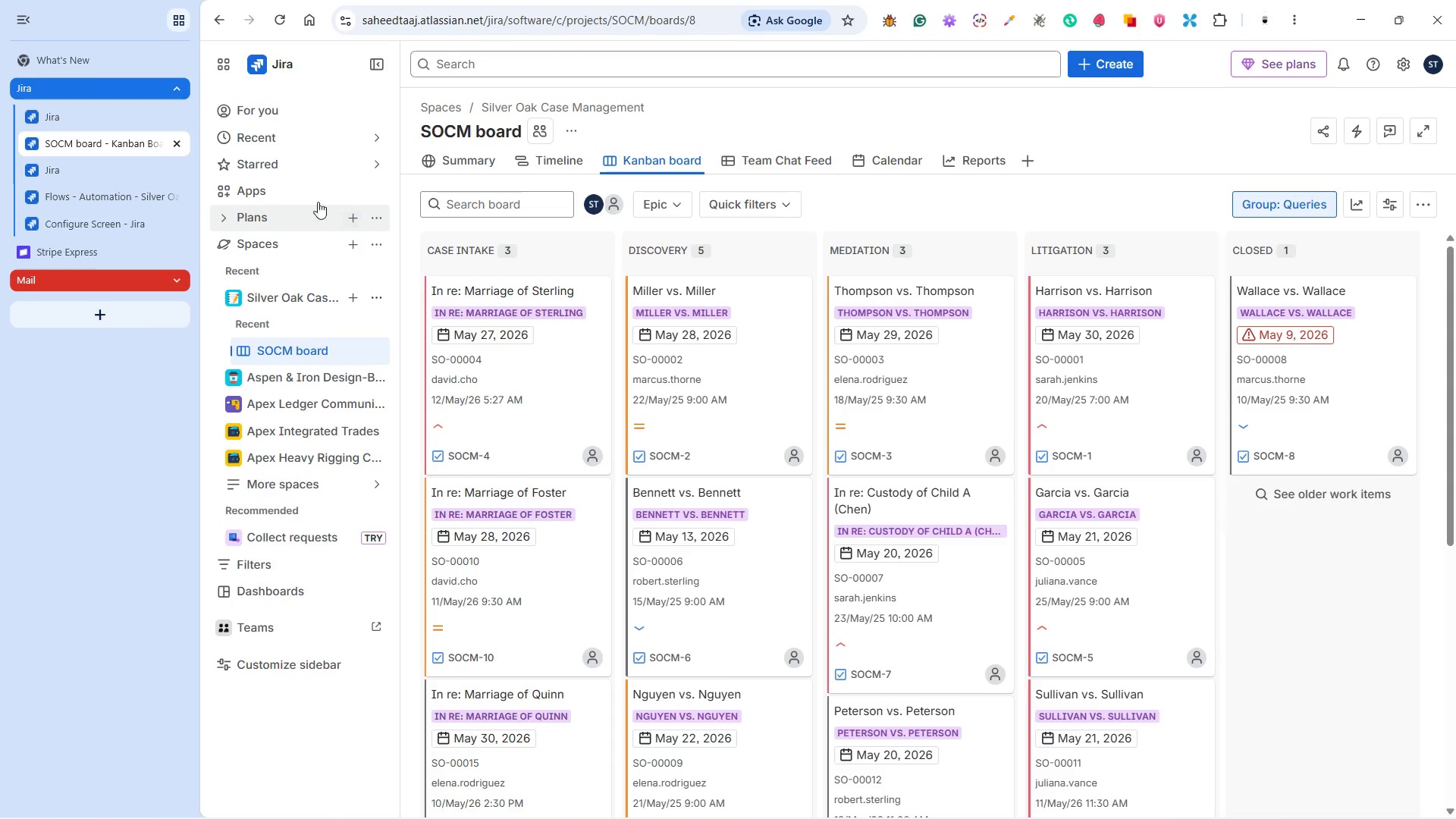 
left_click([1410, 65])
 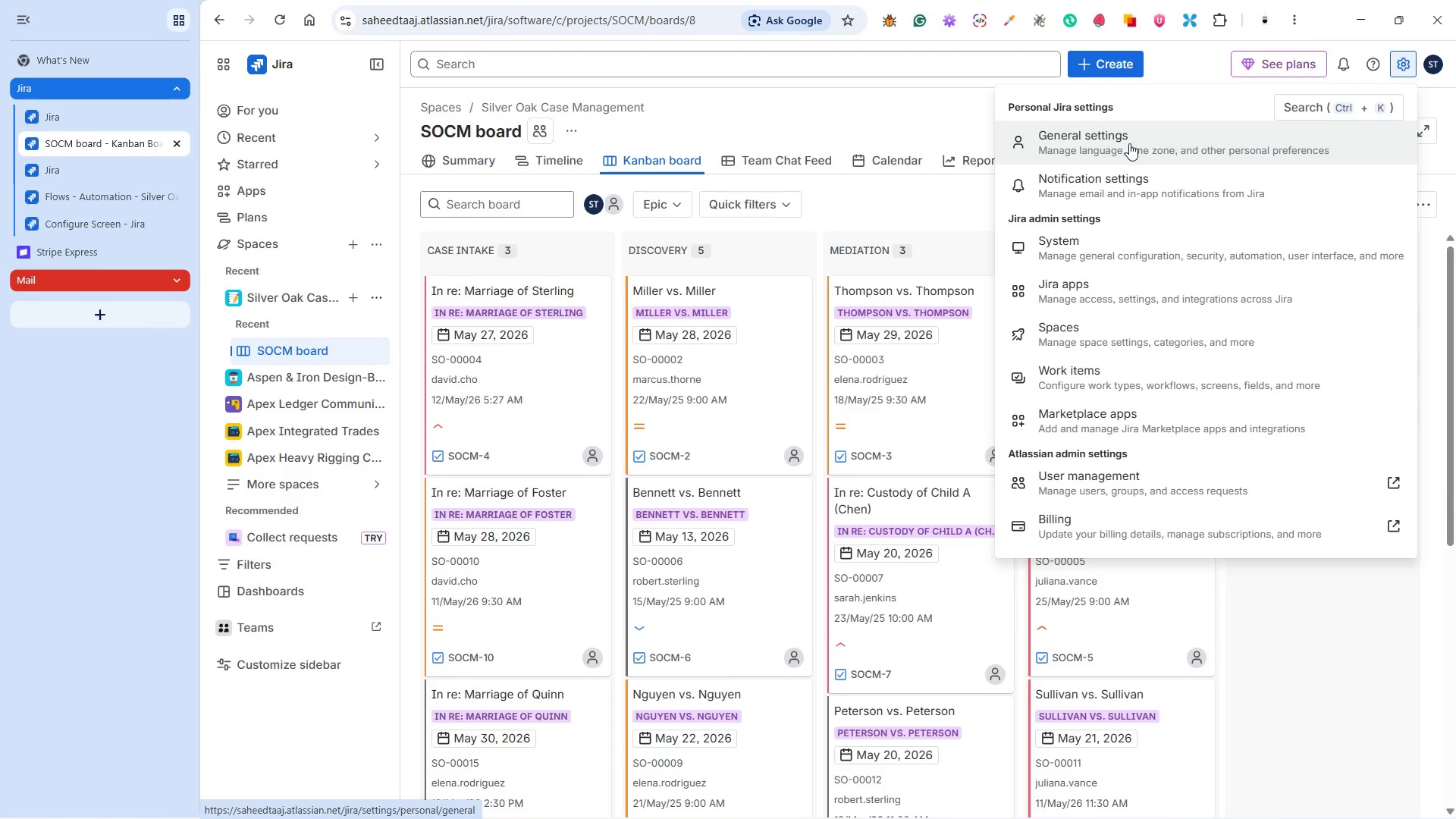 
left_click([1111, 247])
 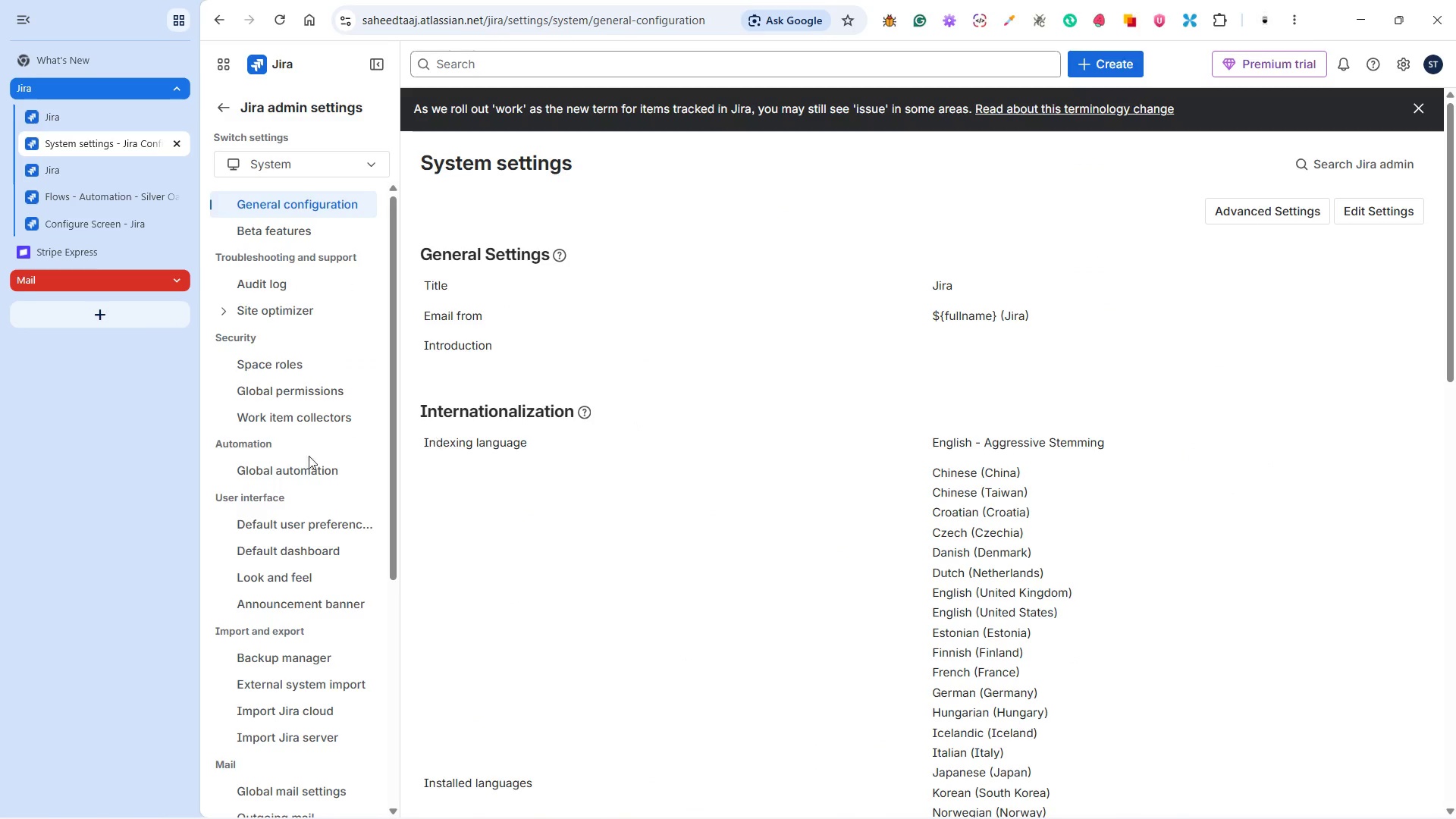 
scroll: coordinate [306, 617], scroll_direction: down, amount: 2.0
 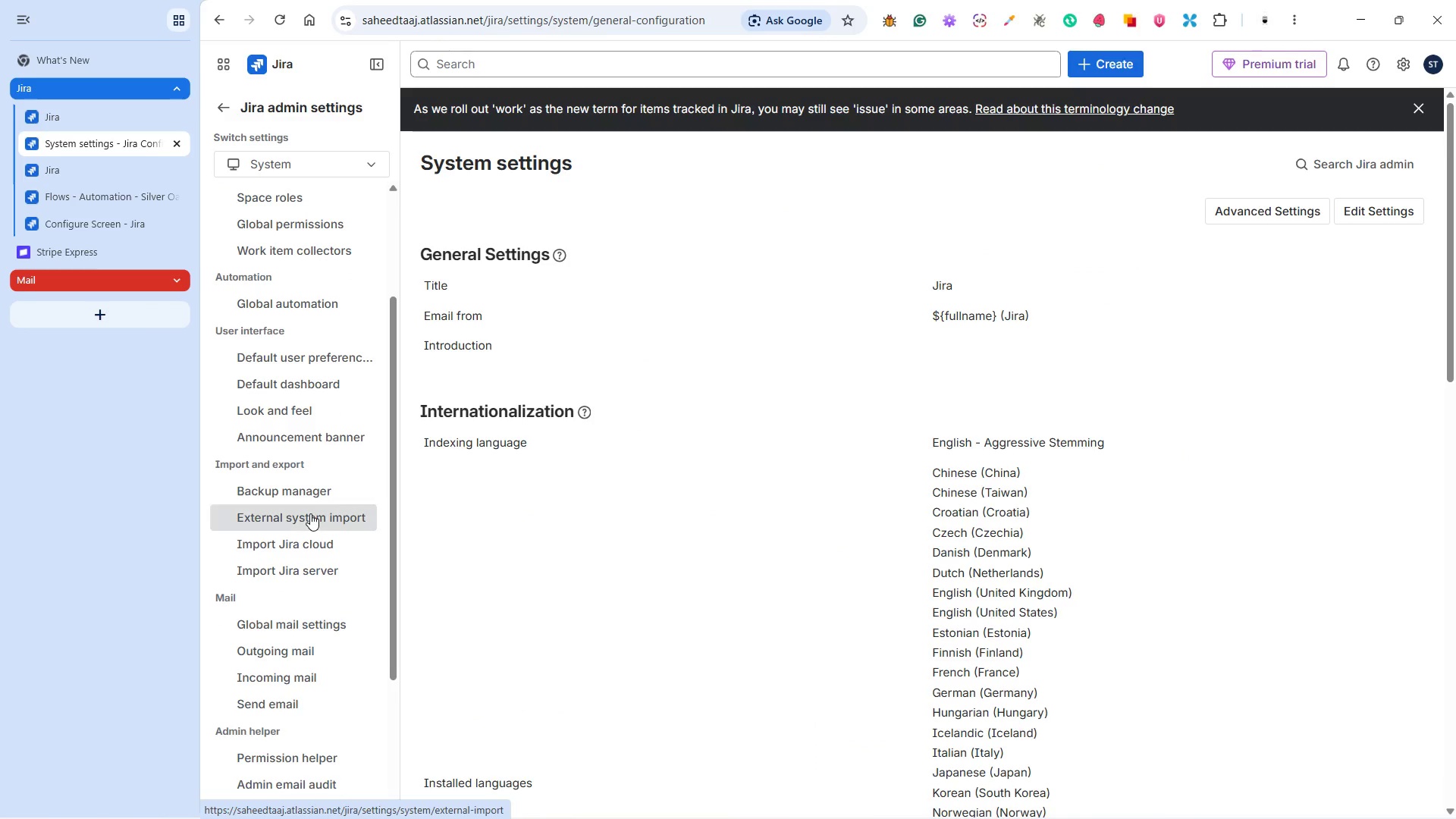 
left_click([310, 513])
 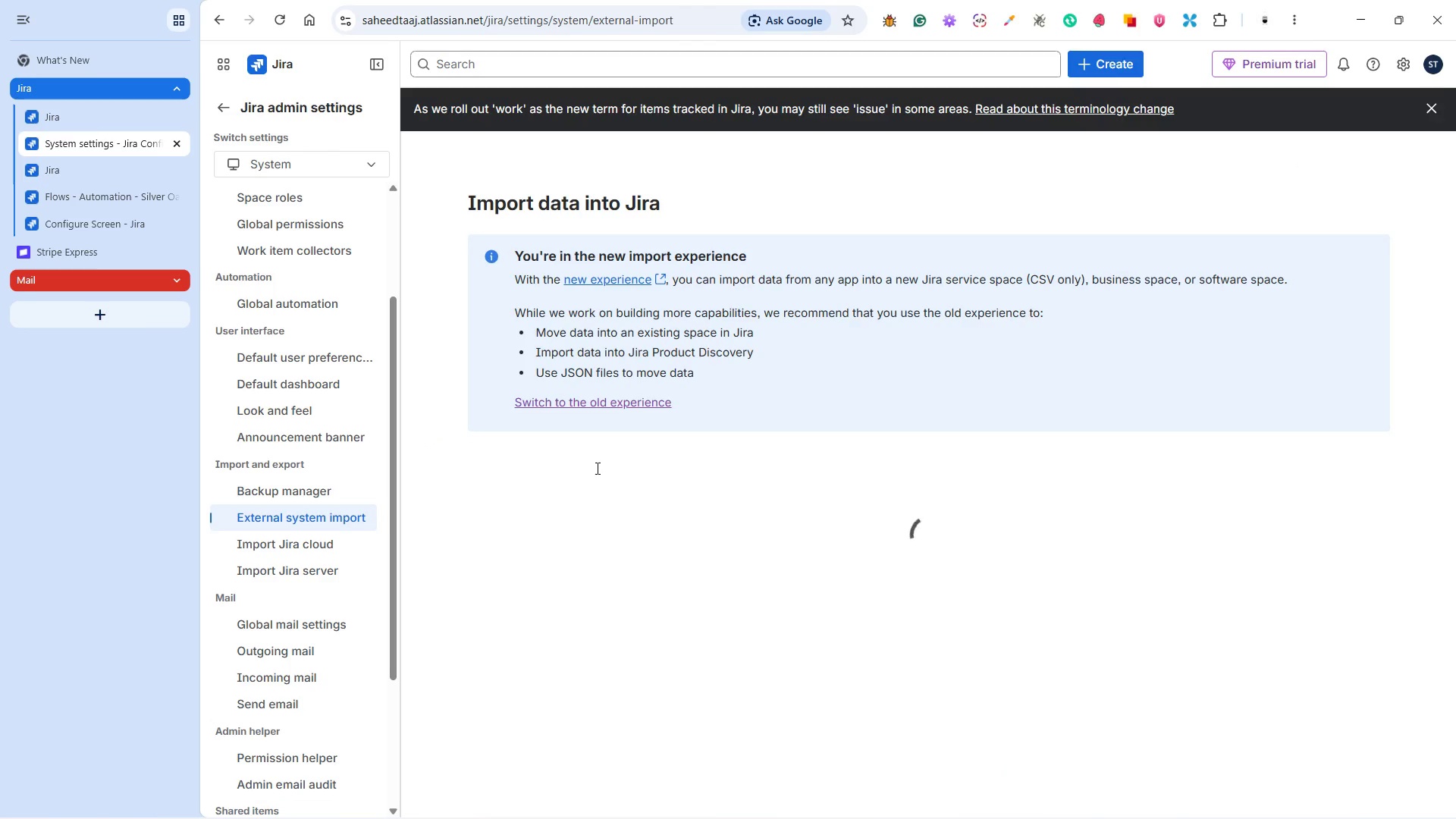 
scroll: coordinate [598, 472], scroll_direction: down, amount: 6.0
 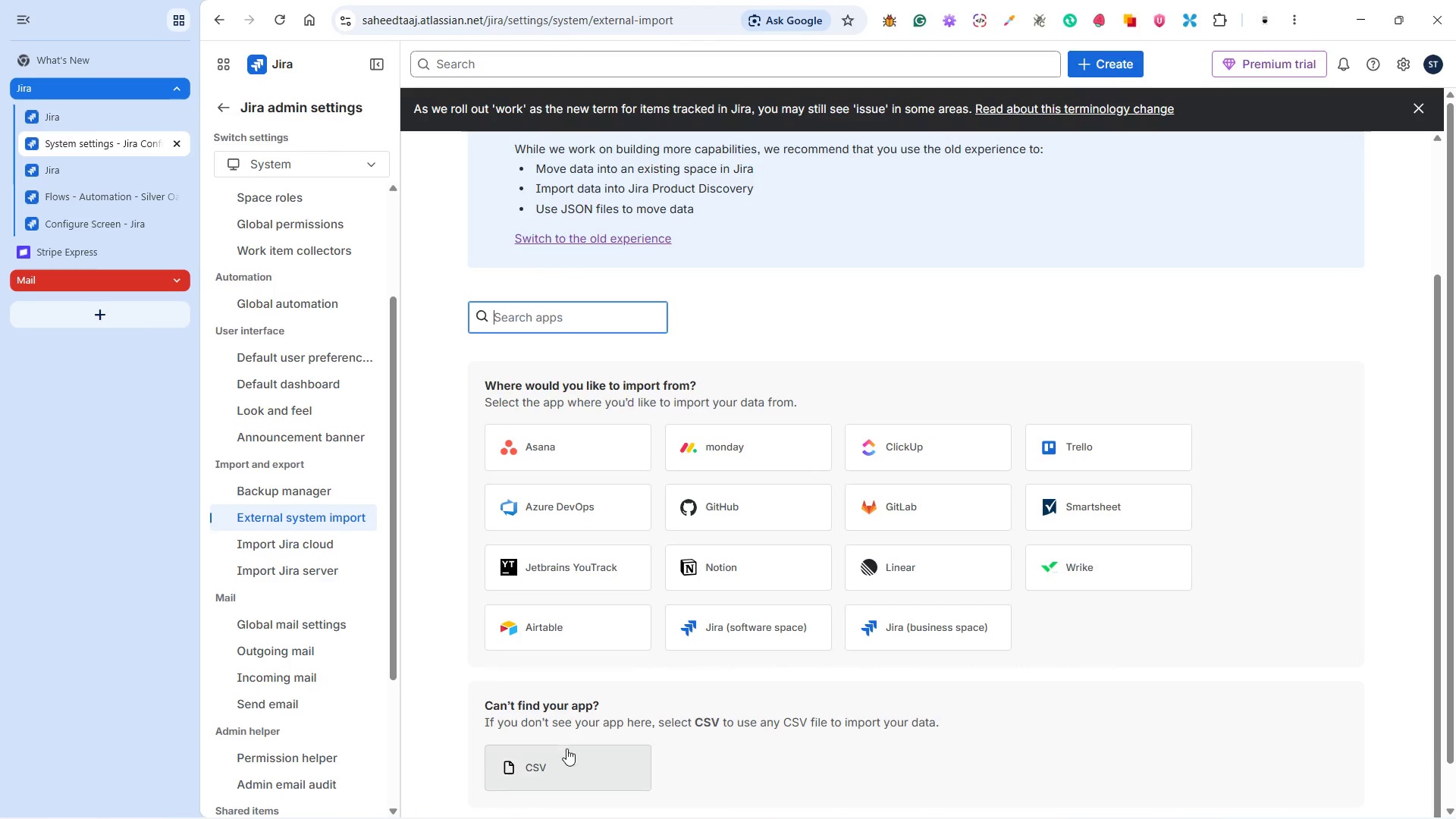 
left_click([561, 754])
 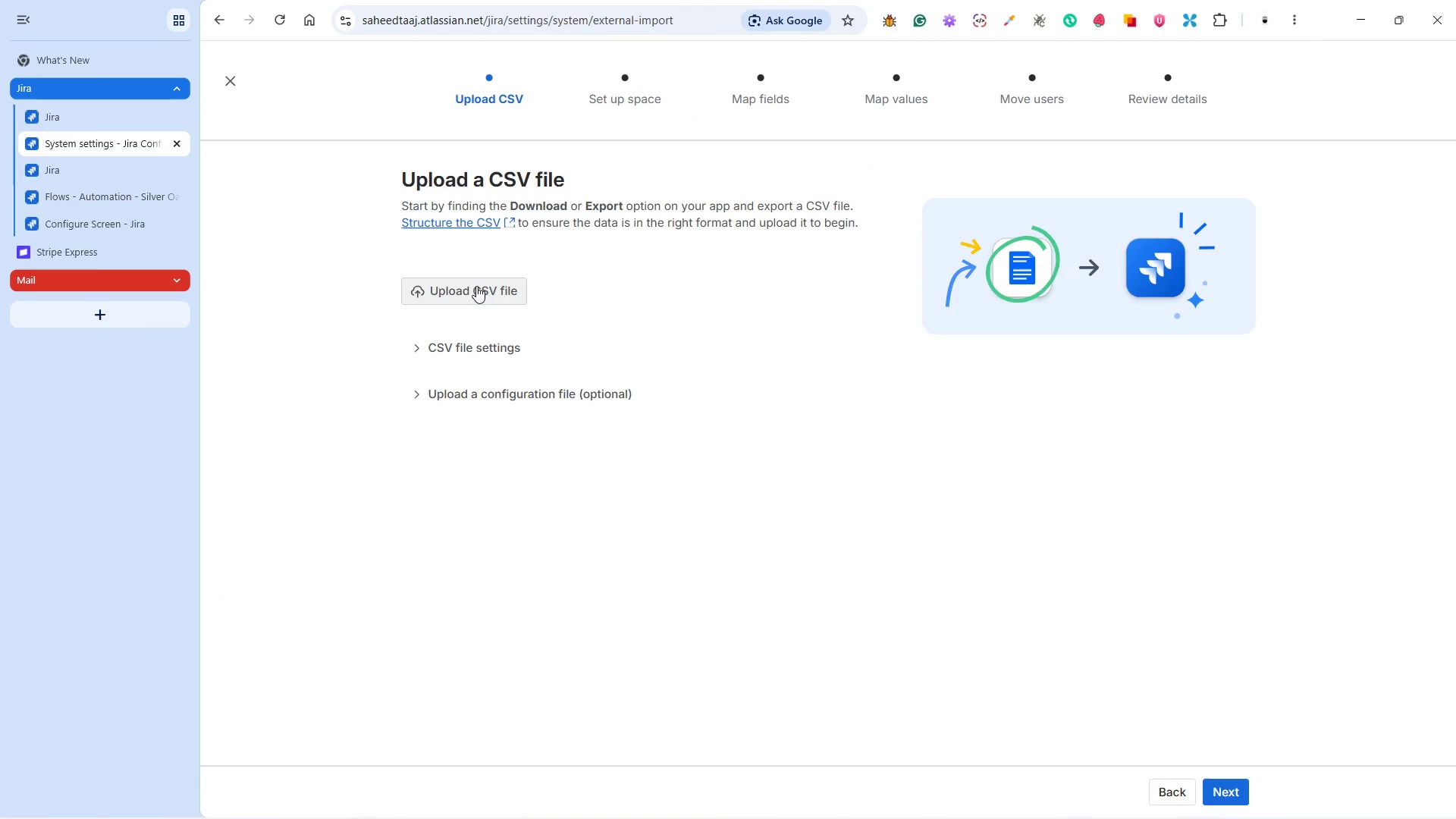 
left_click([476, 286])
 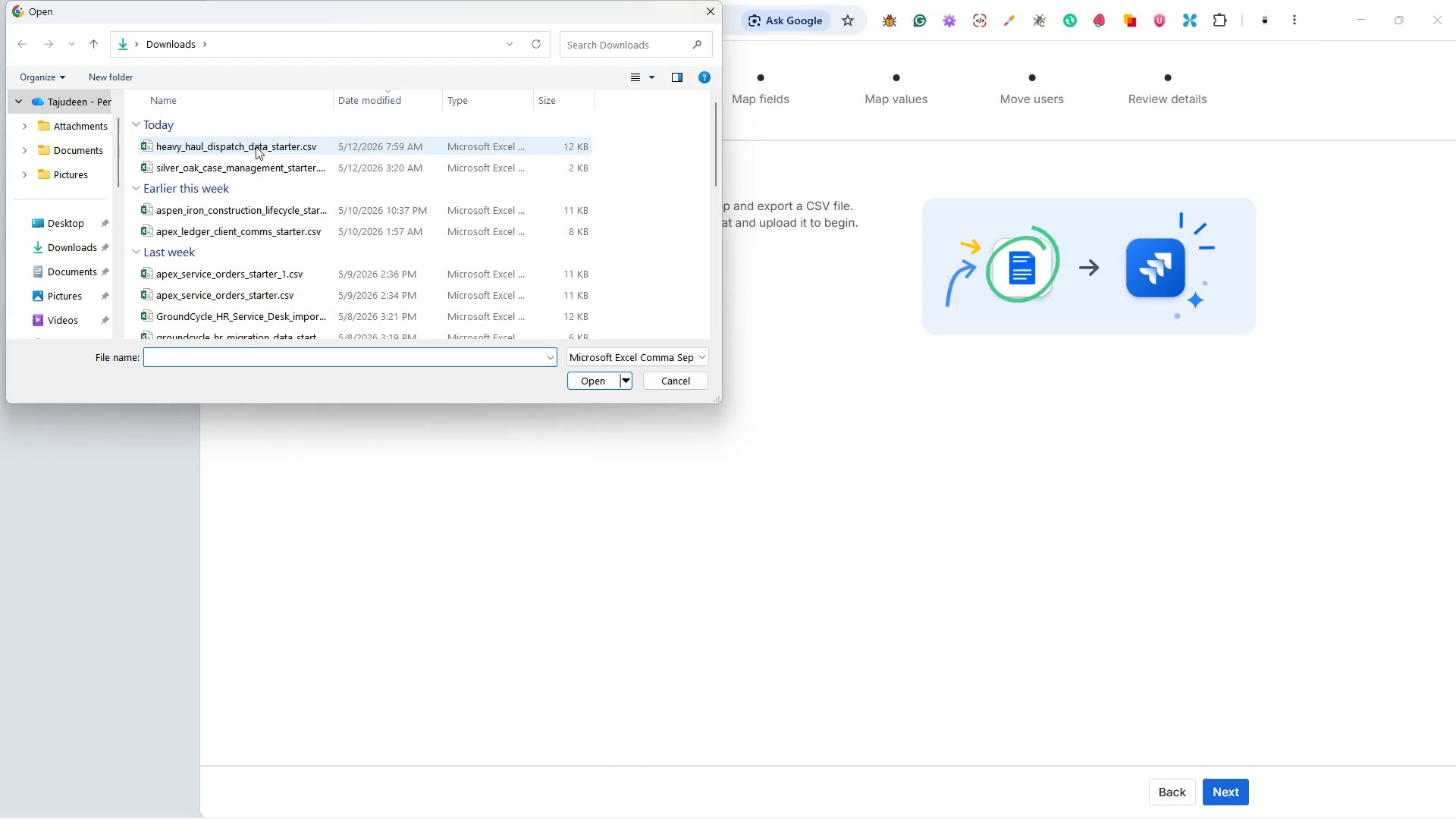 
left_click([256, 146])